 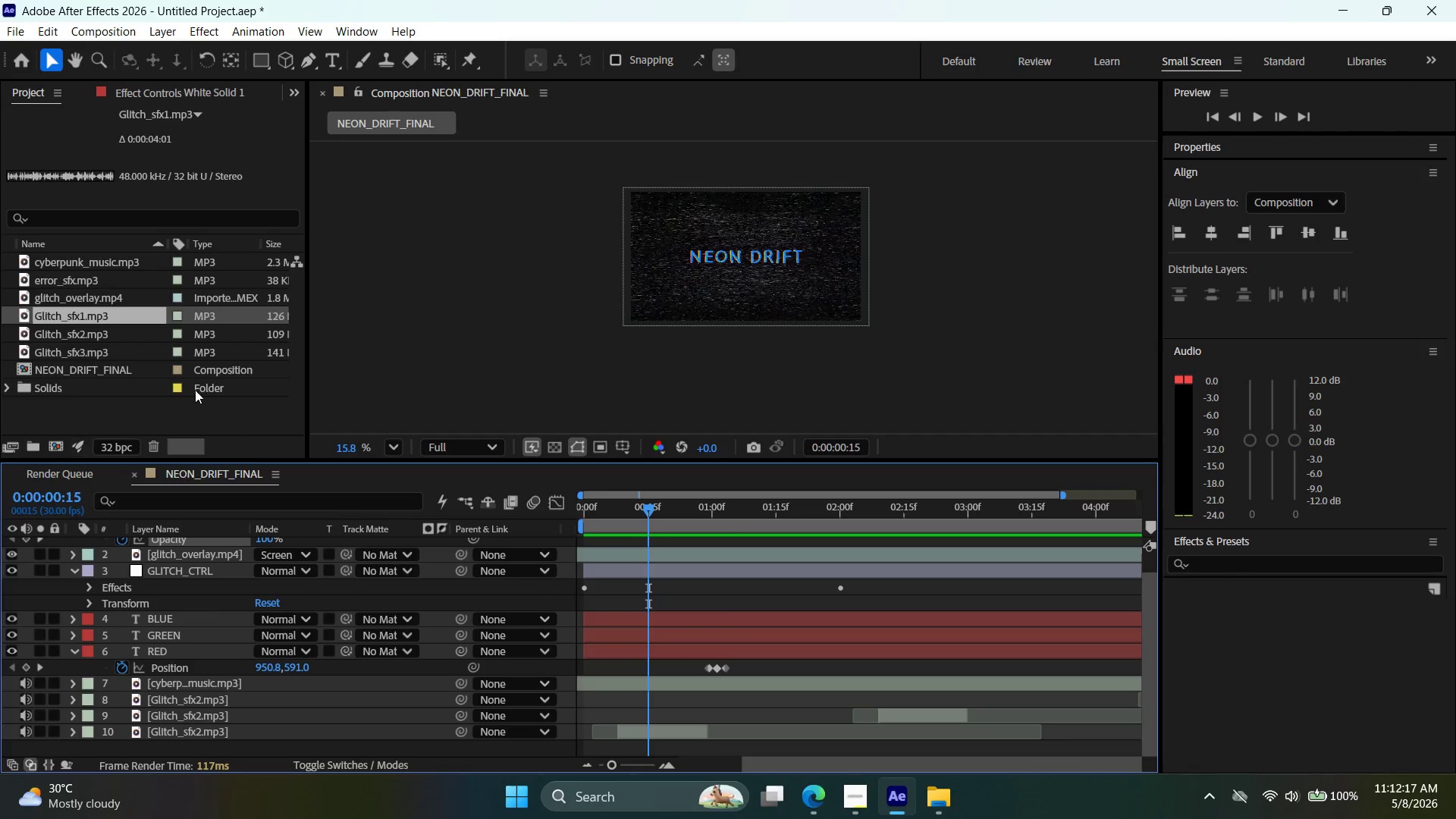 
left_click_drag(start_coordinate=[626, 505], to_coordinate=[335, 500])
 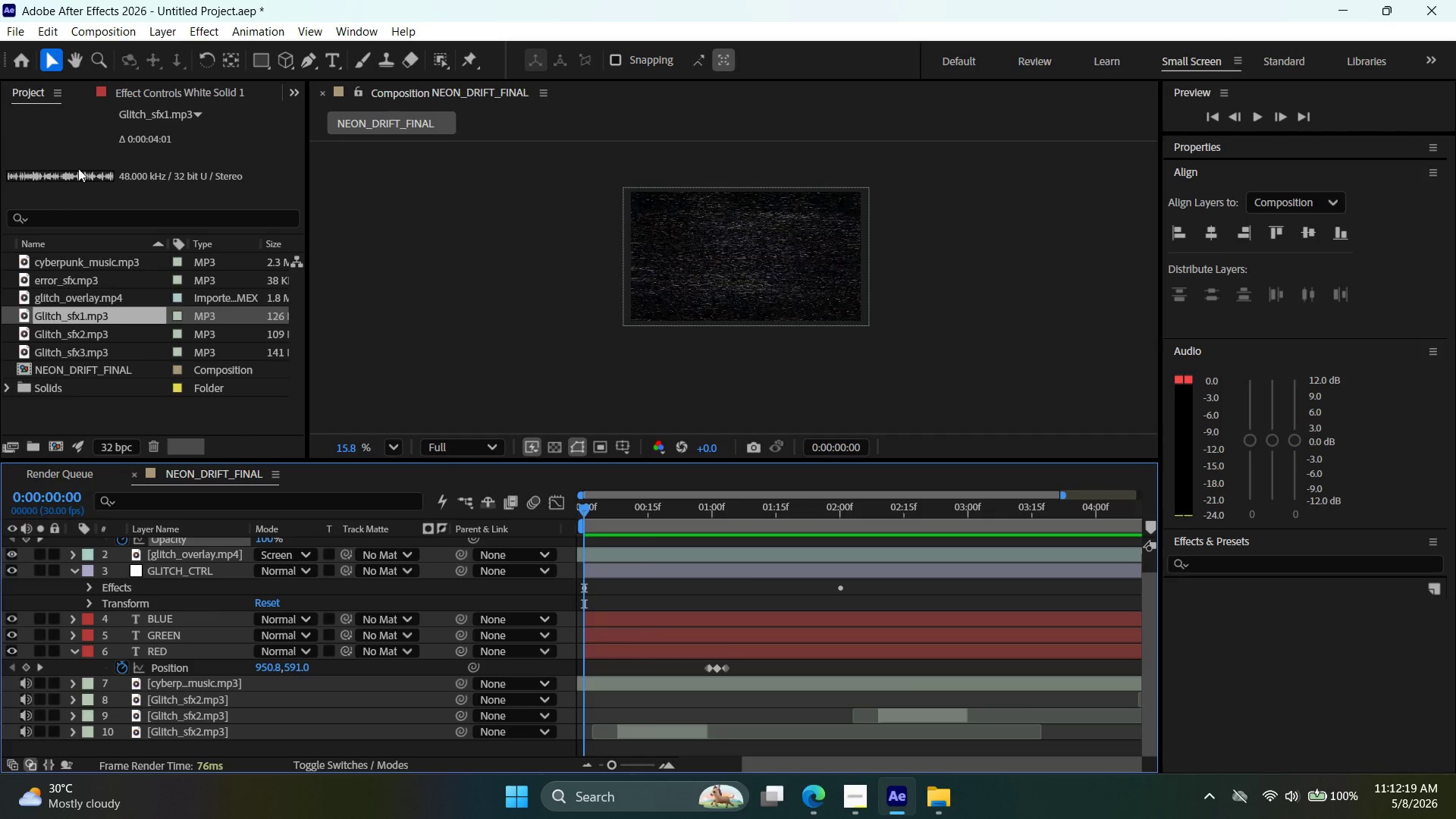 
key(Meta+Shift+S)
 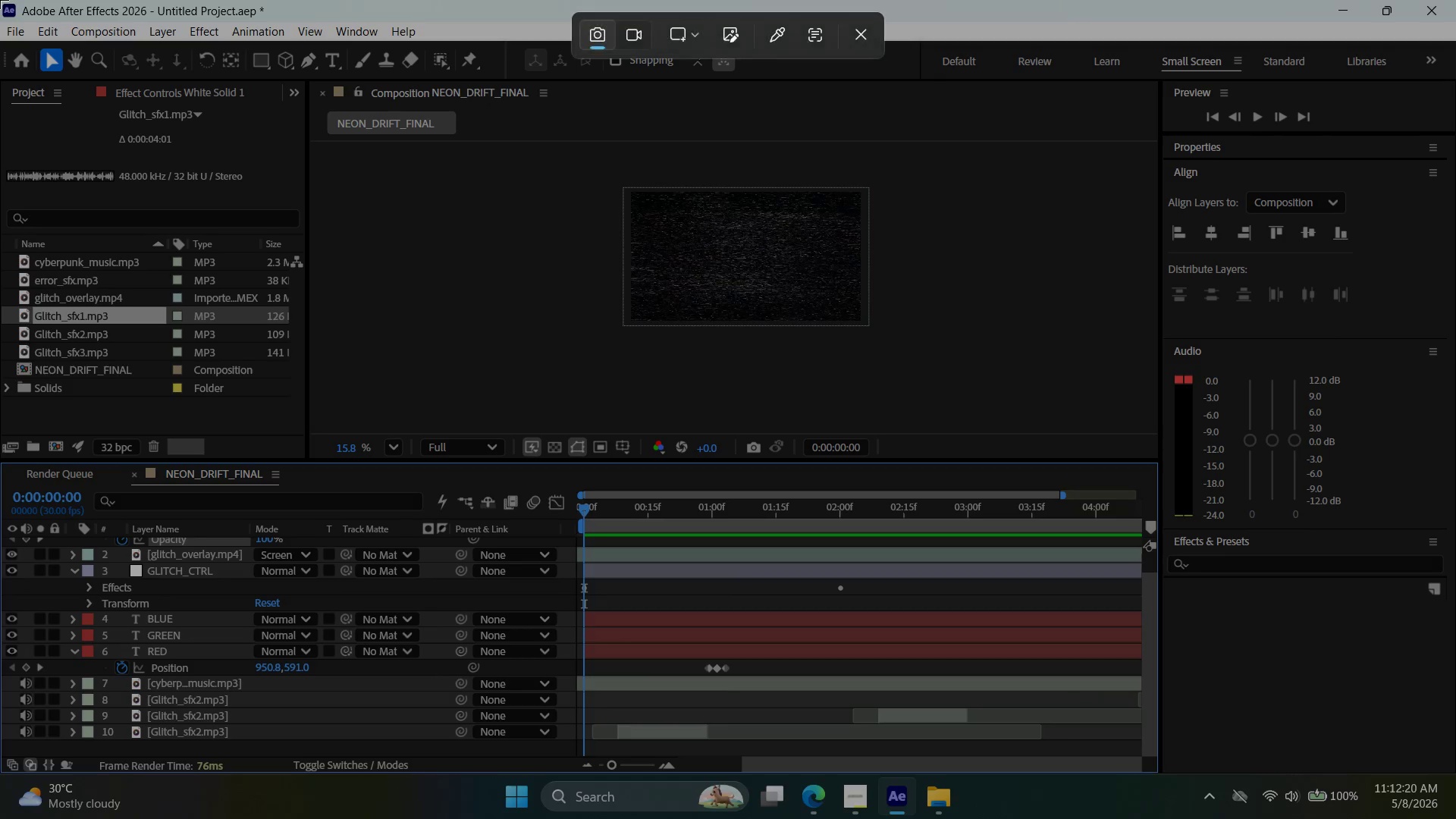 
left_click_drag(start_coordinate=[0, 0], to_coordinate=[1455, 776])
 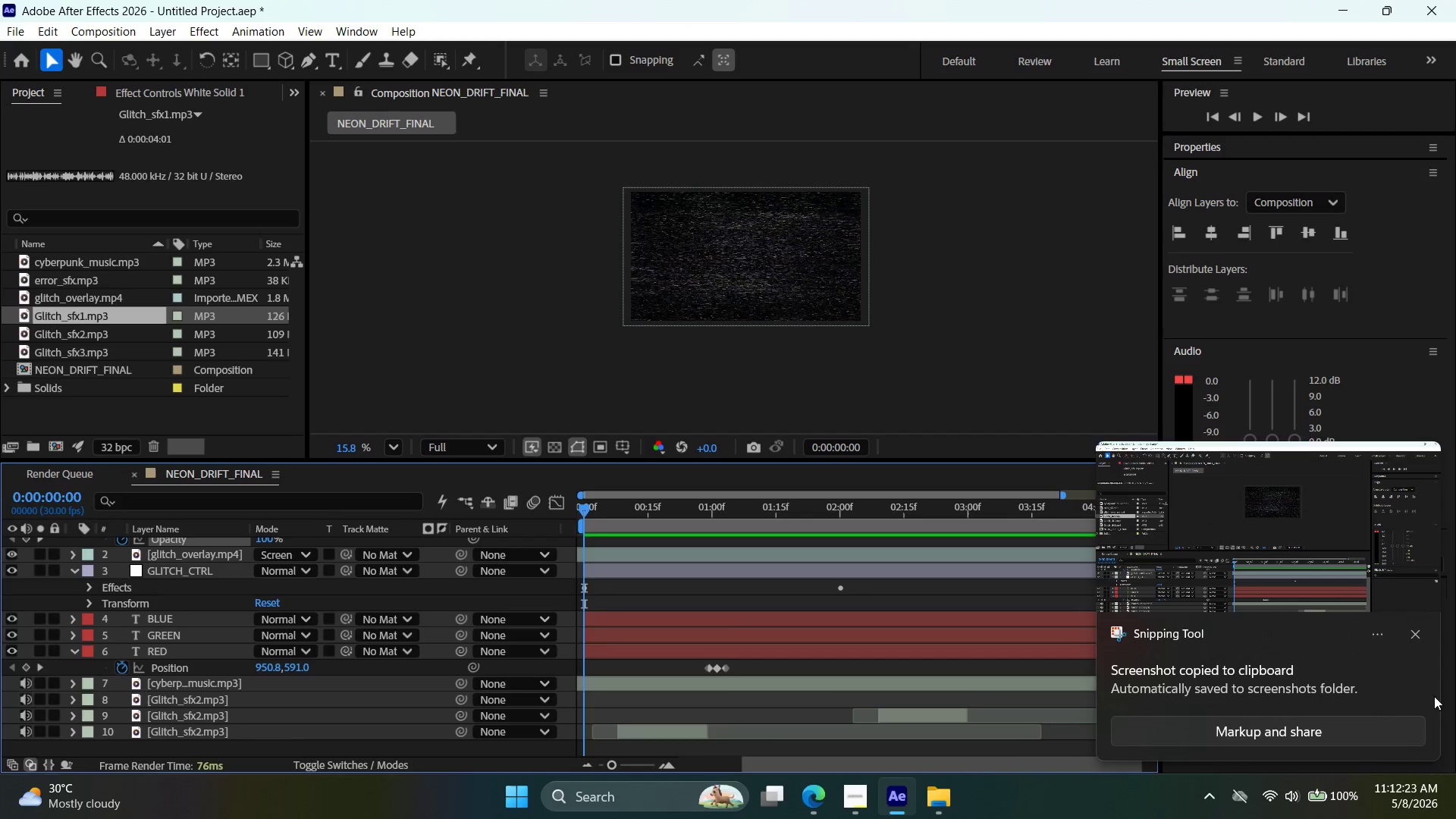 
left_click([1414, 640])
 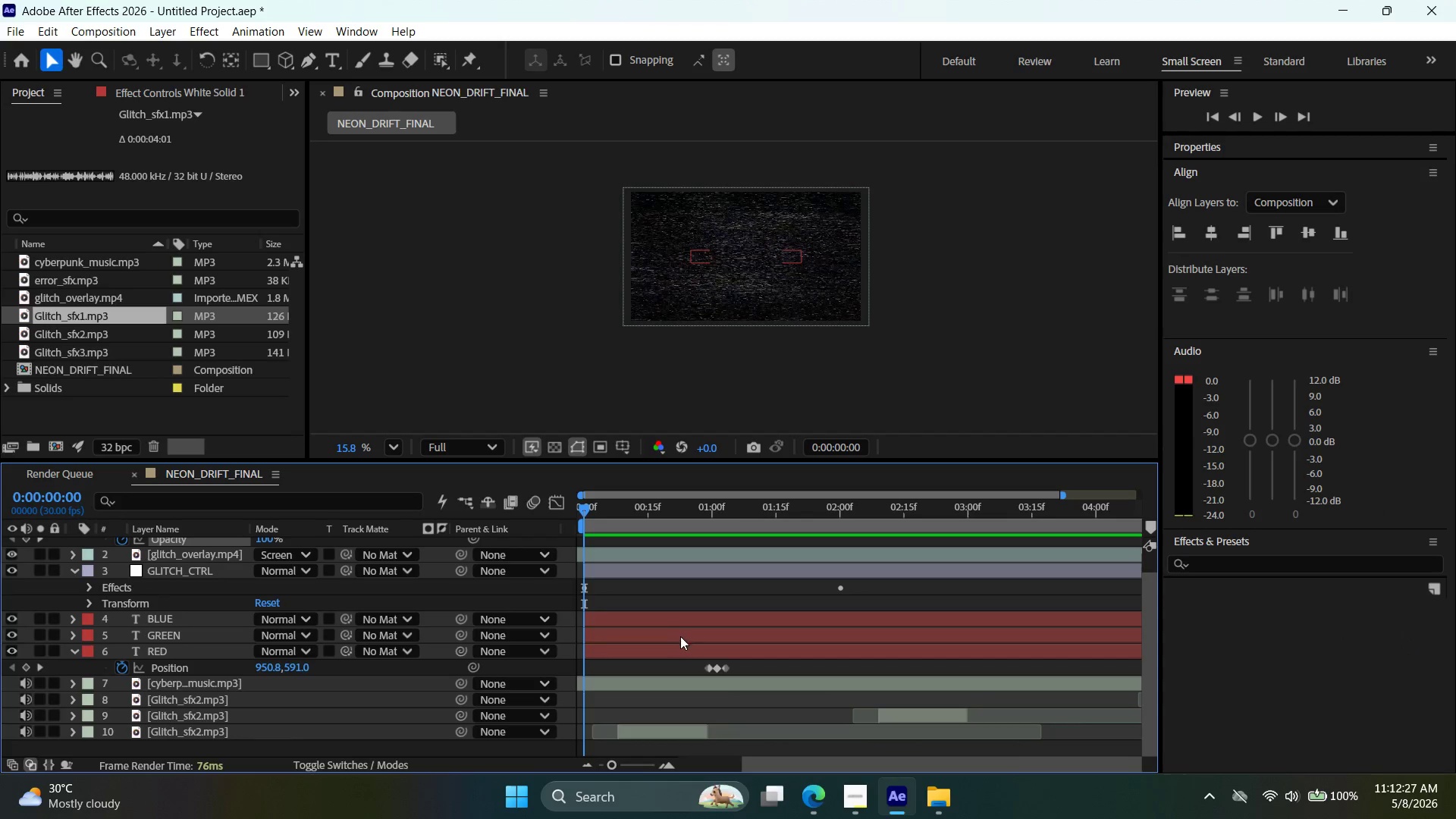 
left_click_drag(start_coordinate=[737, 664], to_coordinate=[682, 684])